 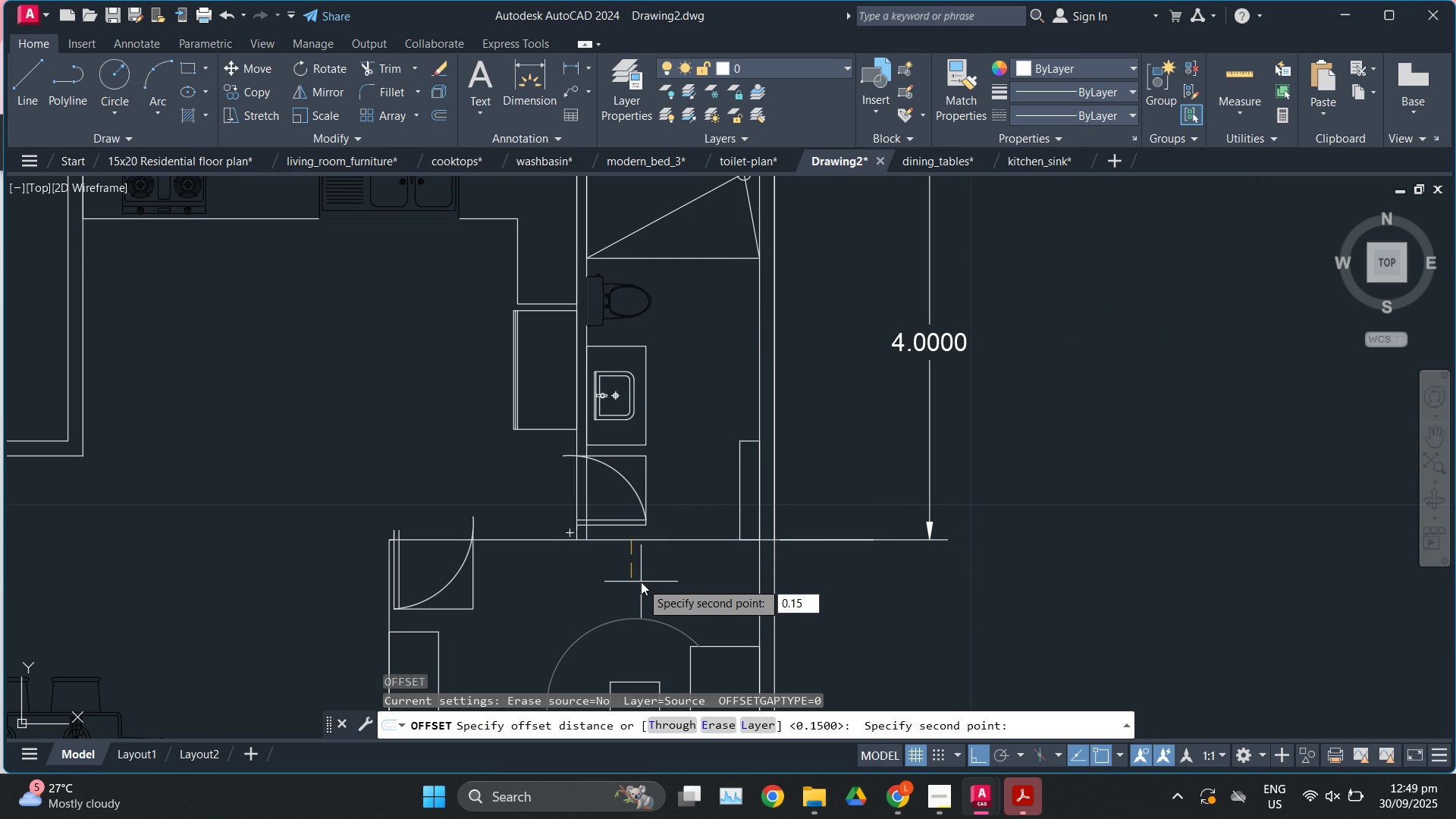 
key(Backspace)
 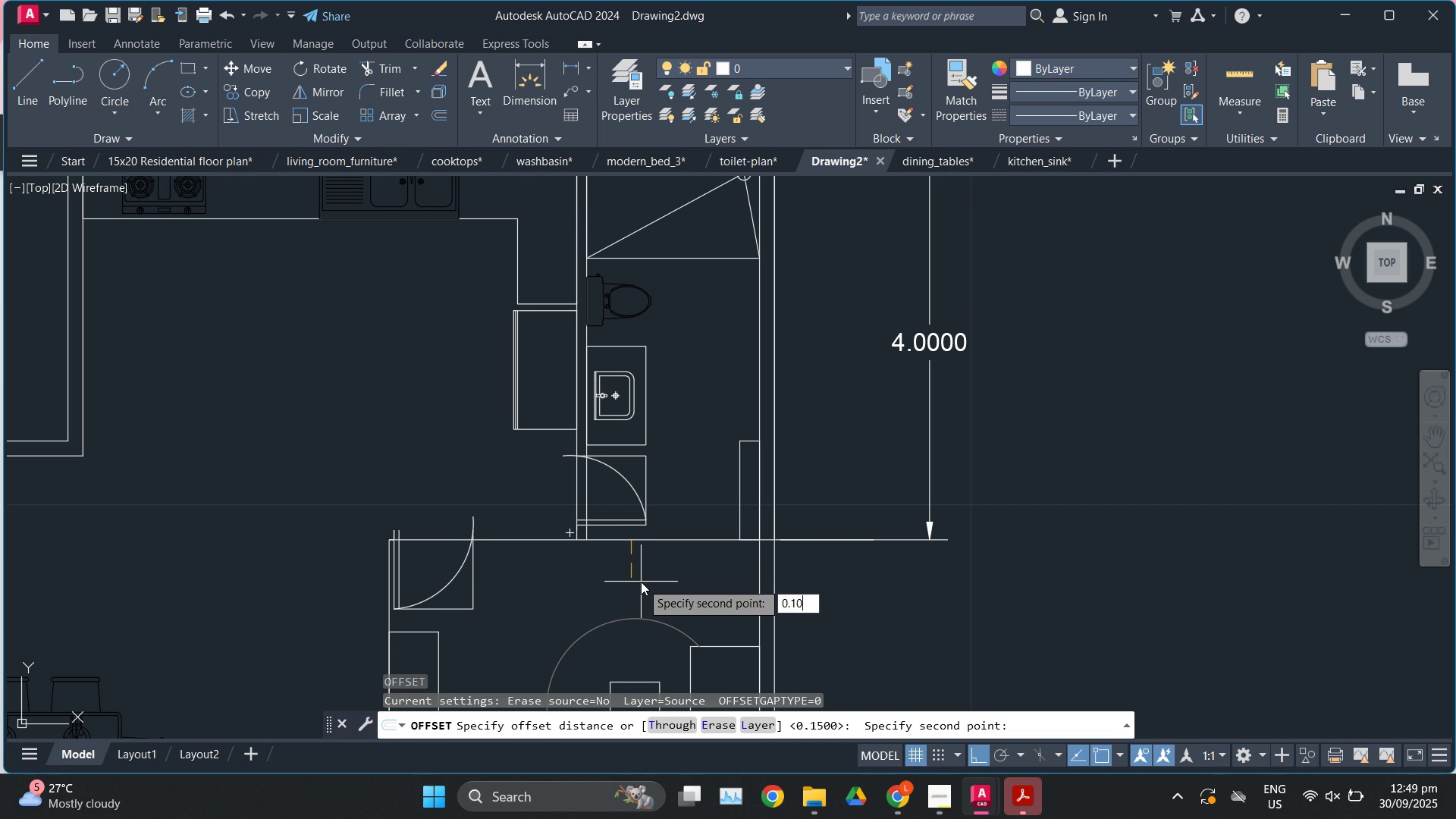 
key(Numpad0)
 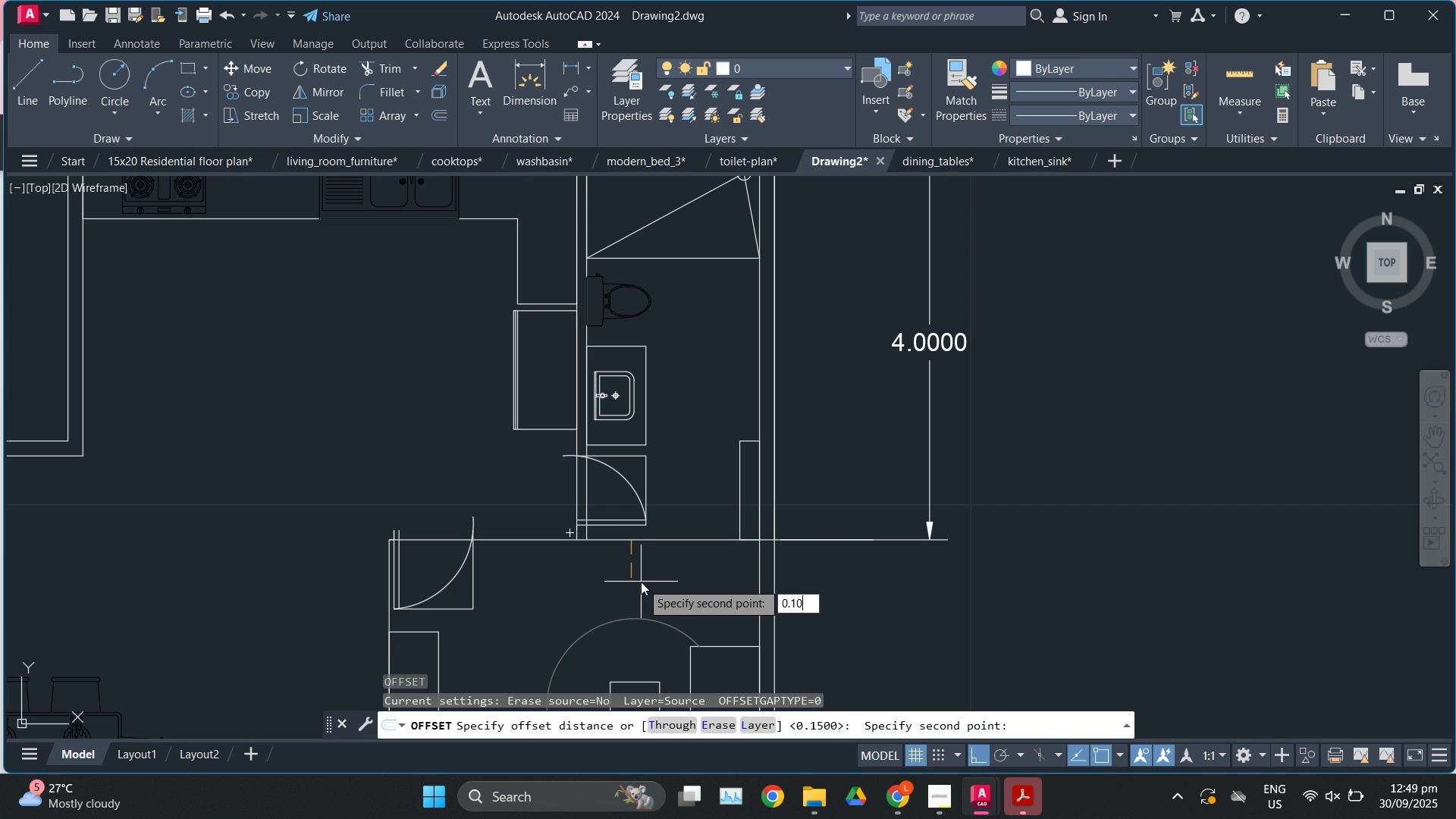 
key(Enter)
 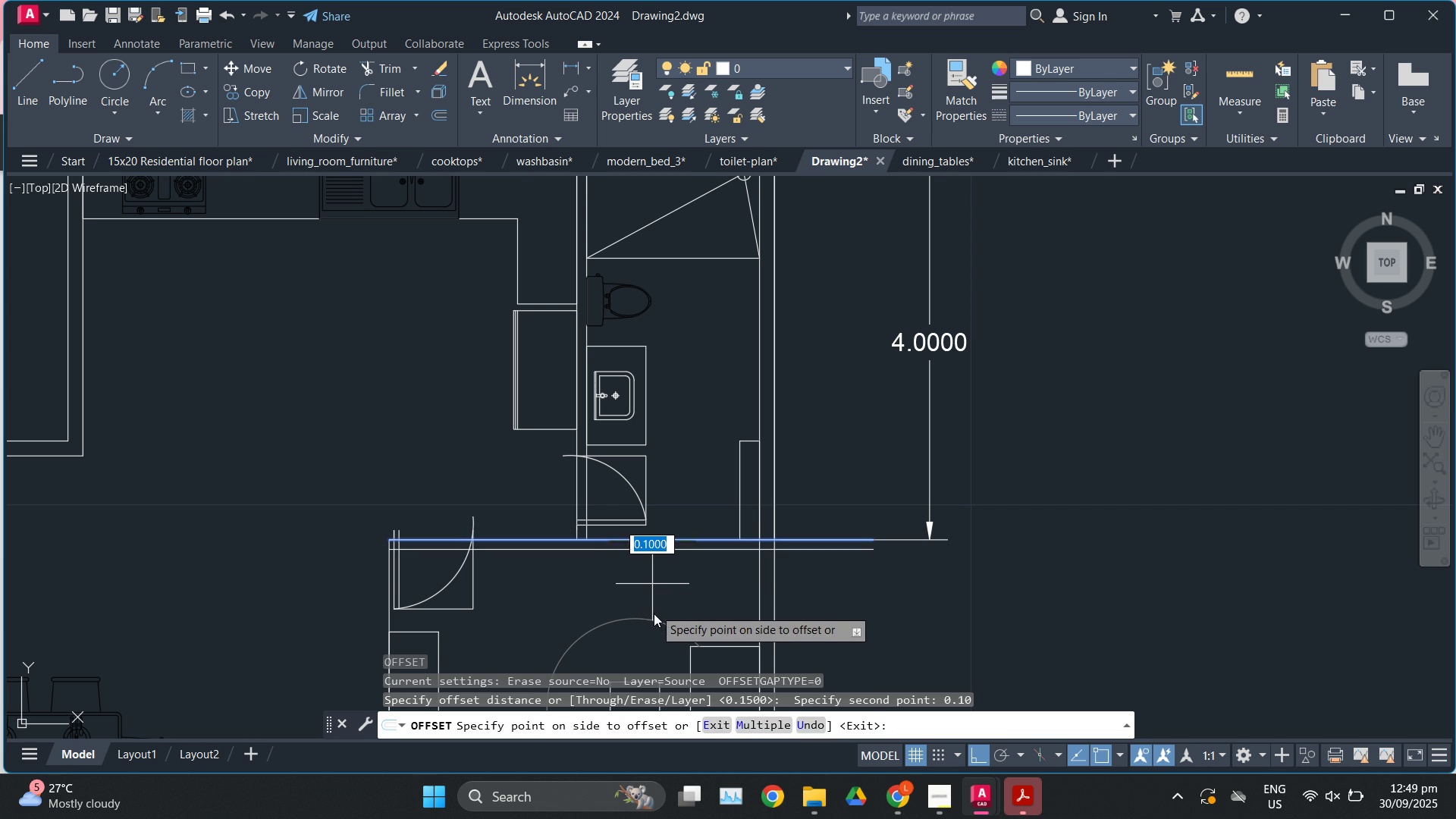 
left_click([657, 623])
 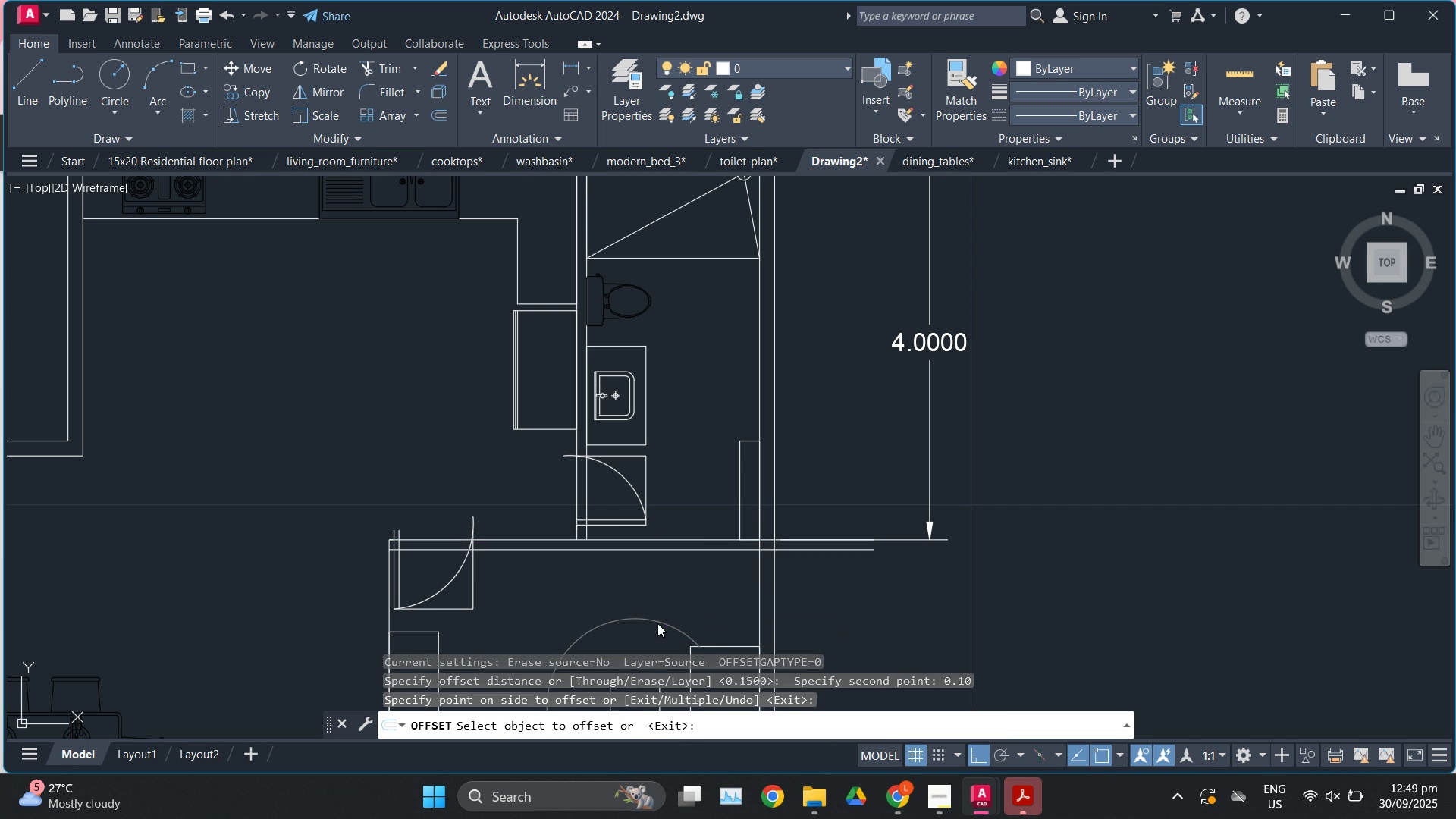 
key(Escape)
 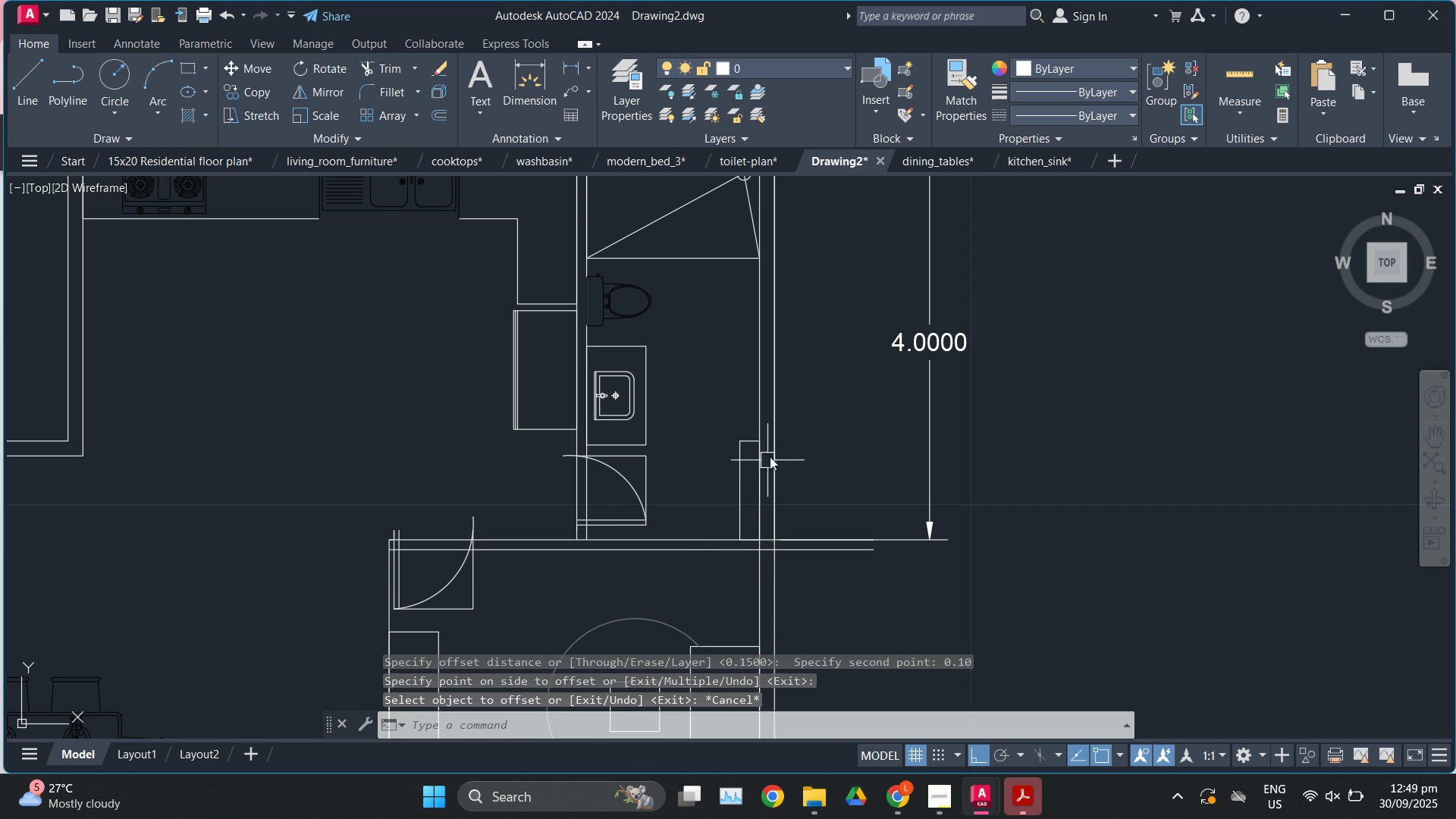 
scroll: coordinate [778, 452], scroll_direction: down, amount: 2.0
 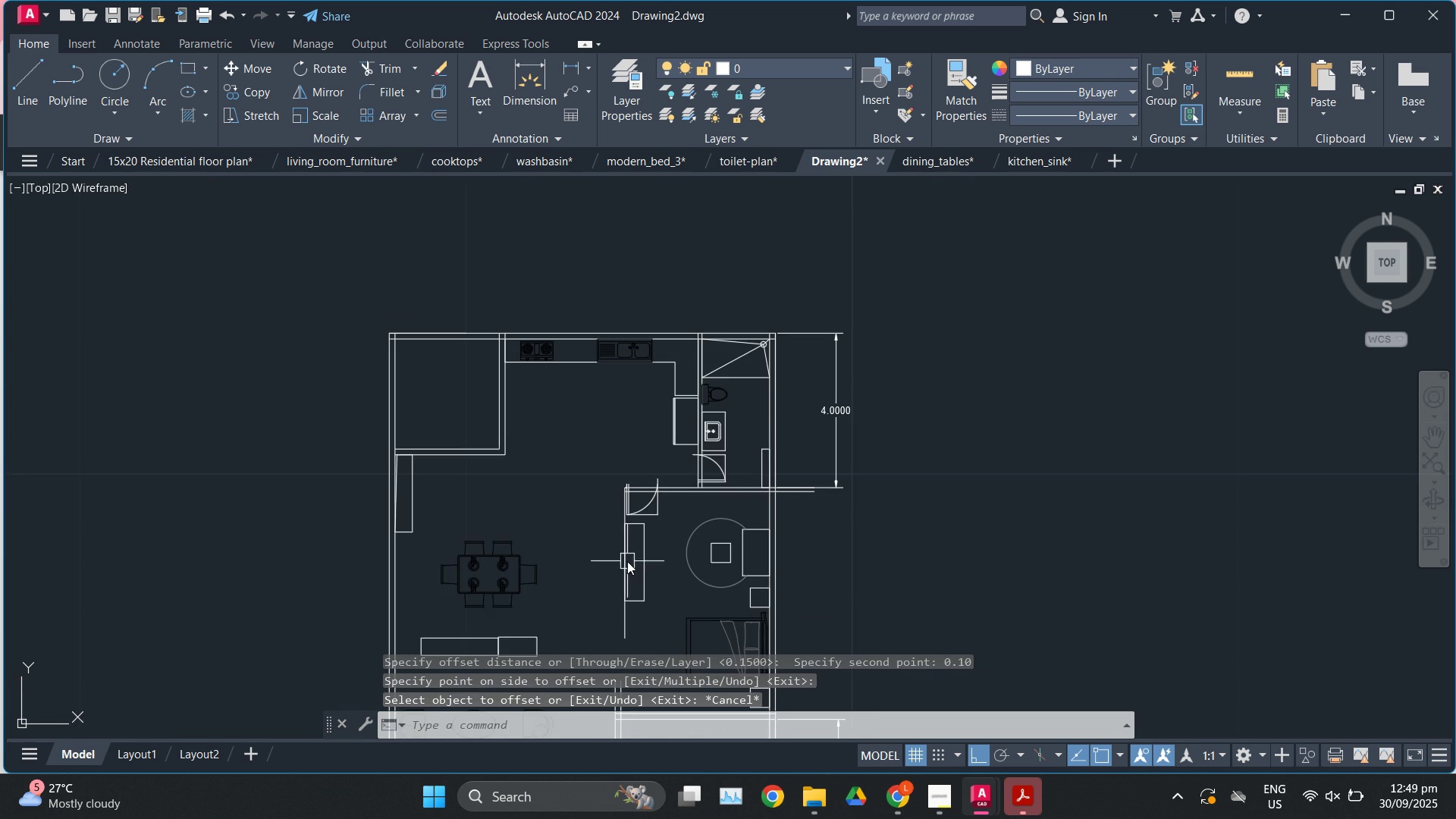 
scroll: coordinate [625, 557], scroll_direction: up, amount: 2.0
 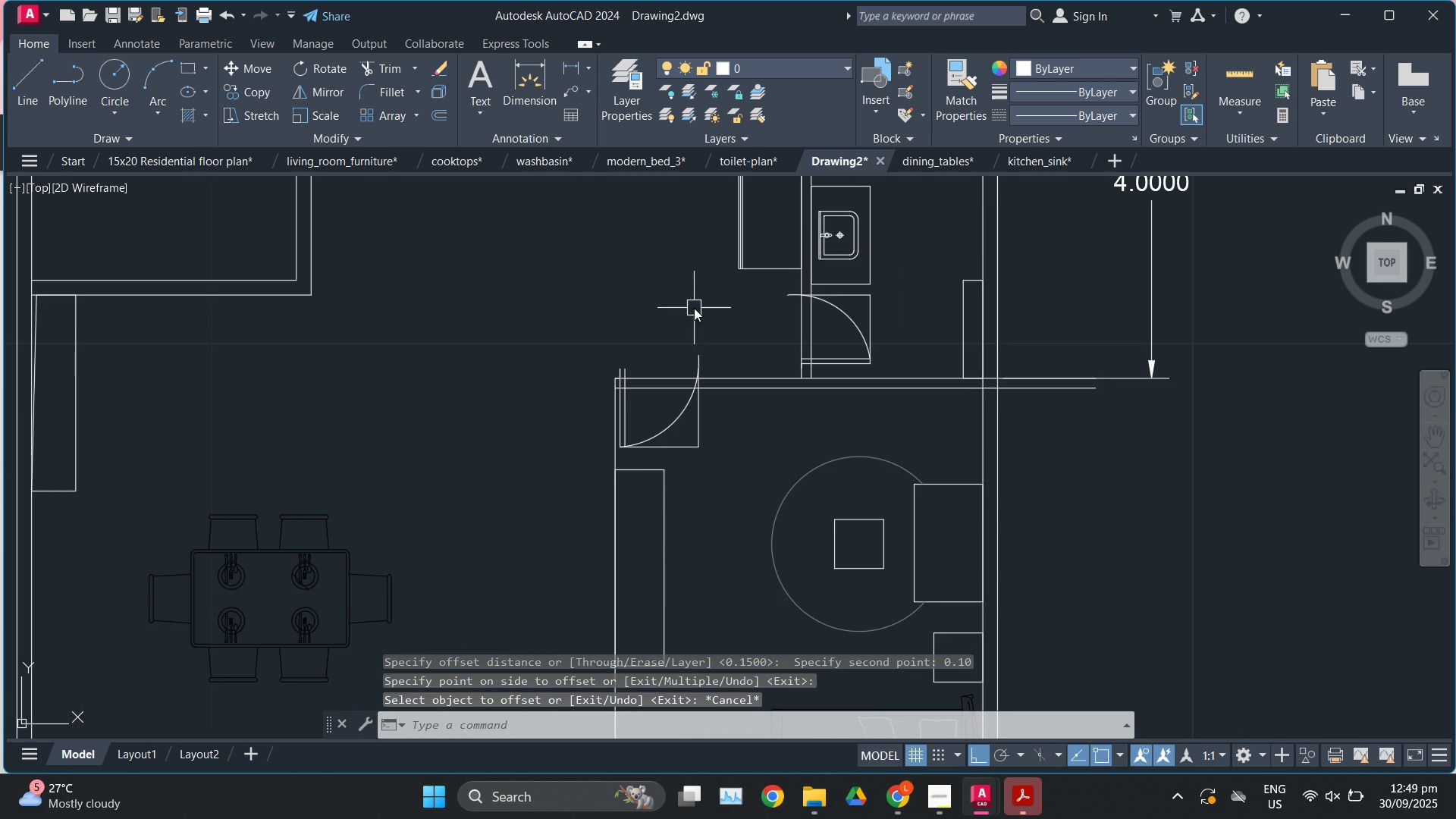 
scroll: coordinate [673, 391], scroll_direction: down, amount: 2.0
 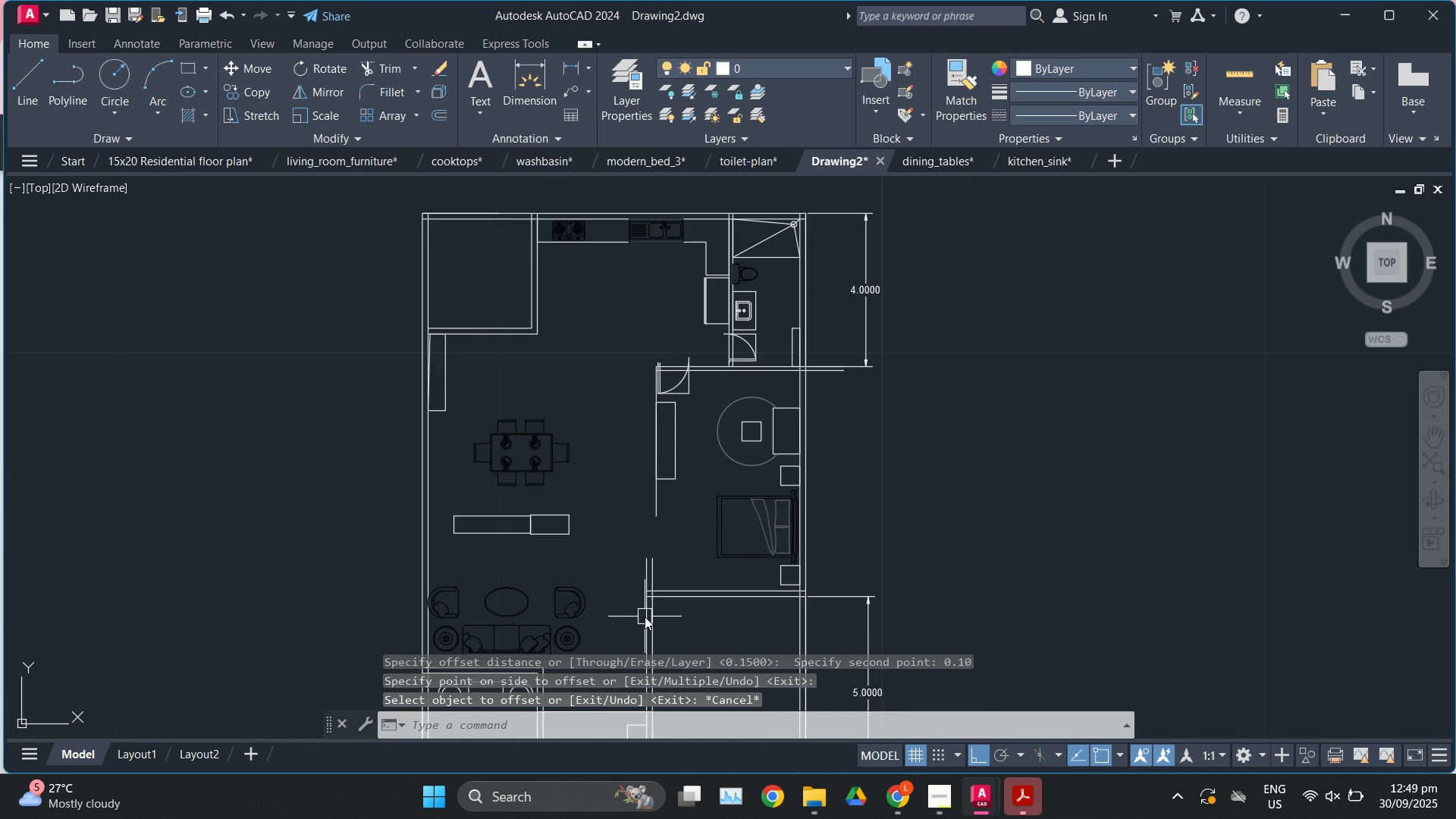 
scroll: coordinate [646, 599], scroll_direction: up, amount: 2.0
 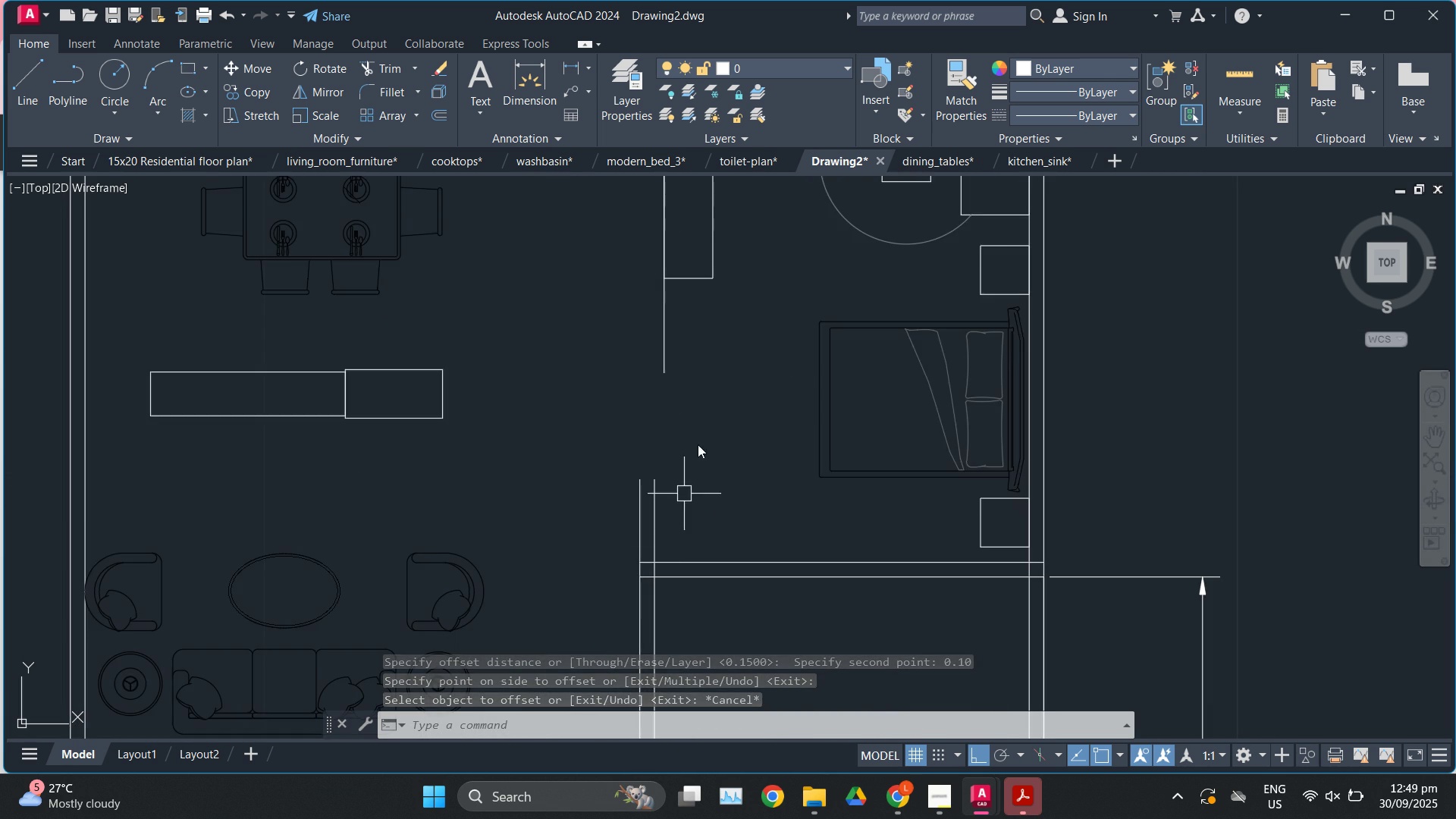 
scroll: coordinate [719, 271], scroll_direction: down, amount: 3.0
 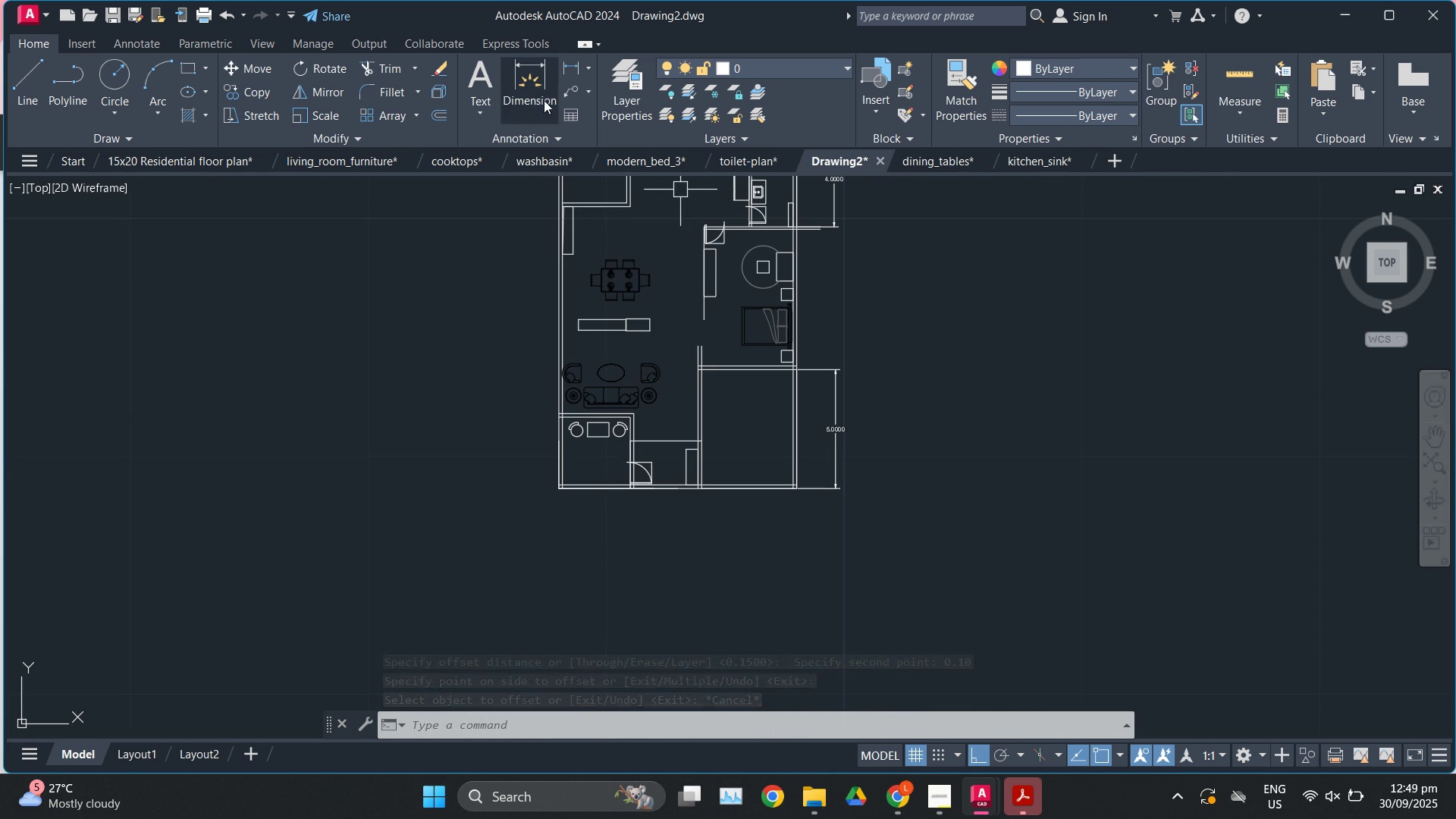 
left_click([538, 90])
 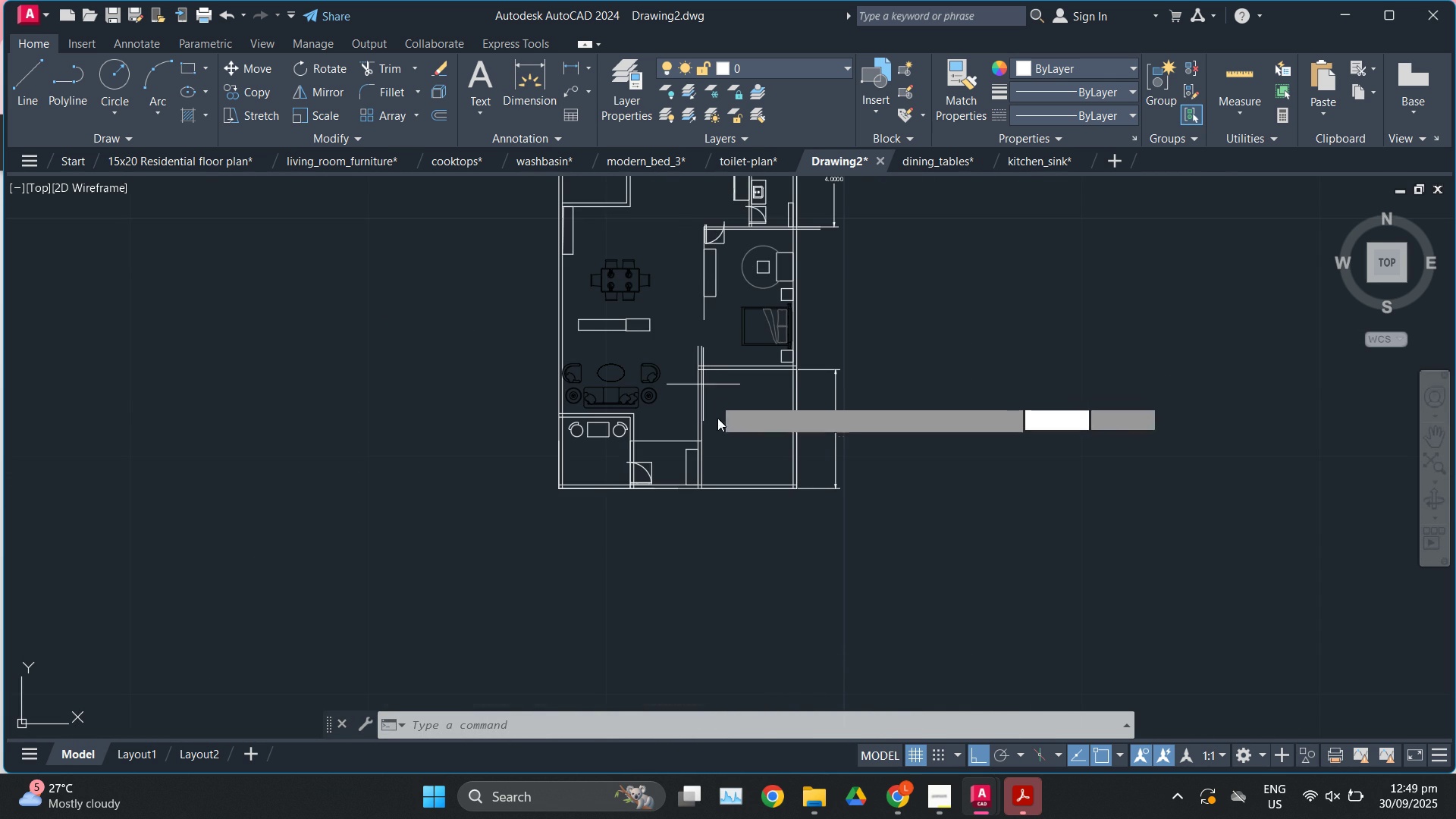 
scroll: coordinate [893, 300], scroll_direction: up, amount: 4.0
 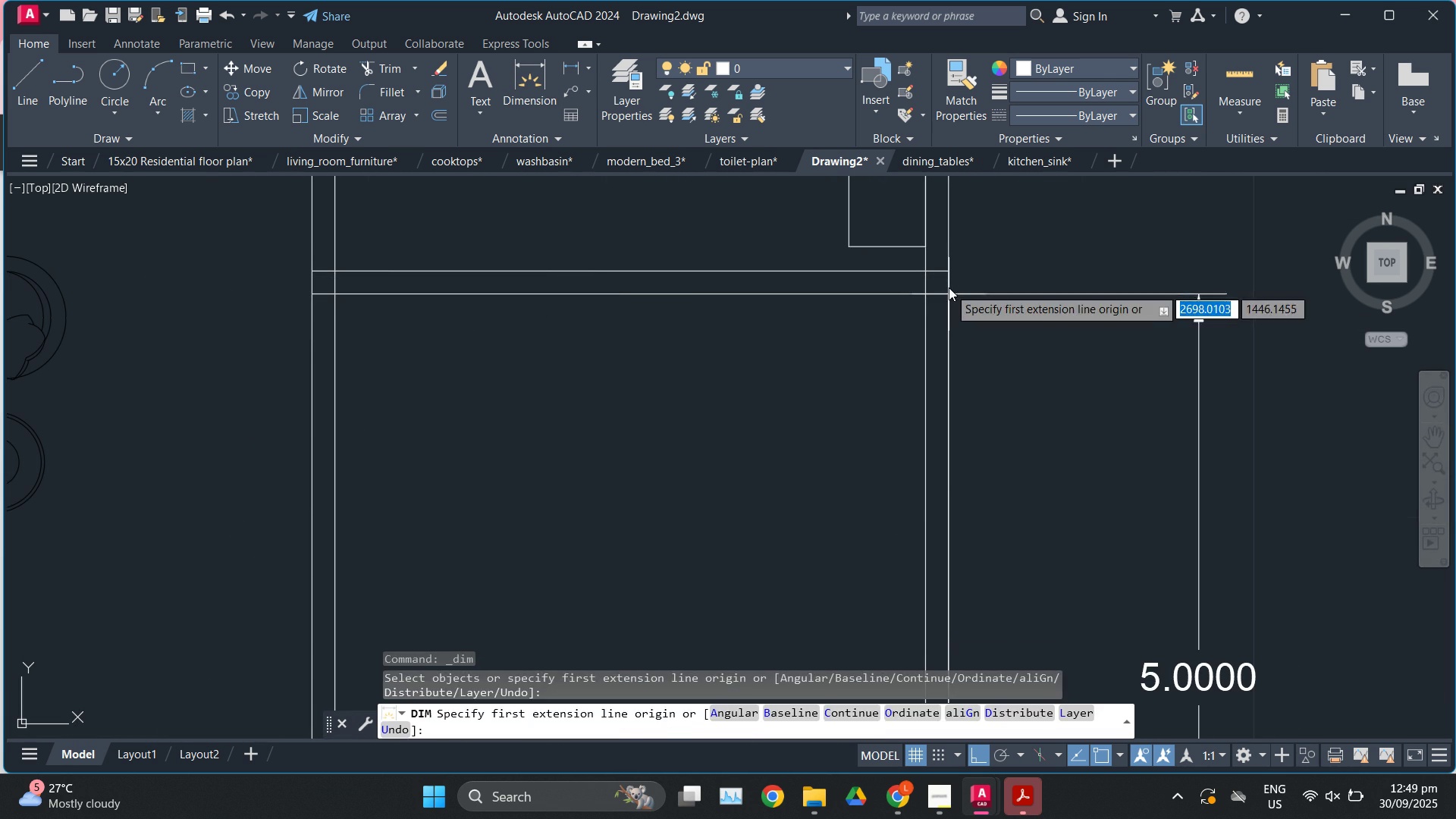 
left_click([949, 287])
 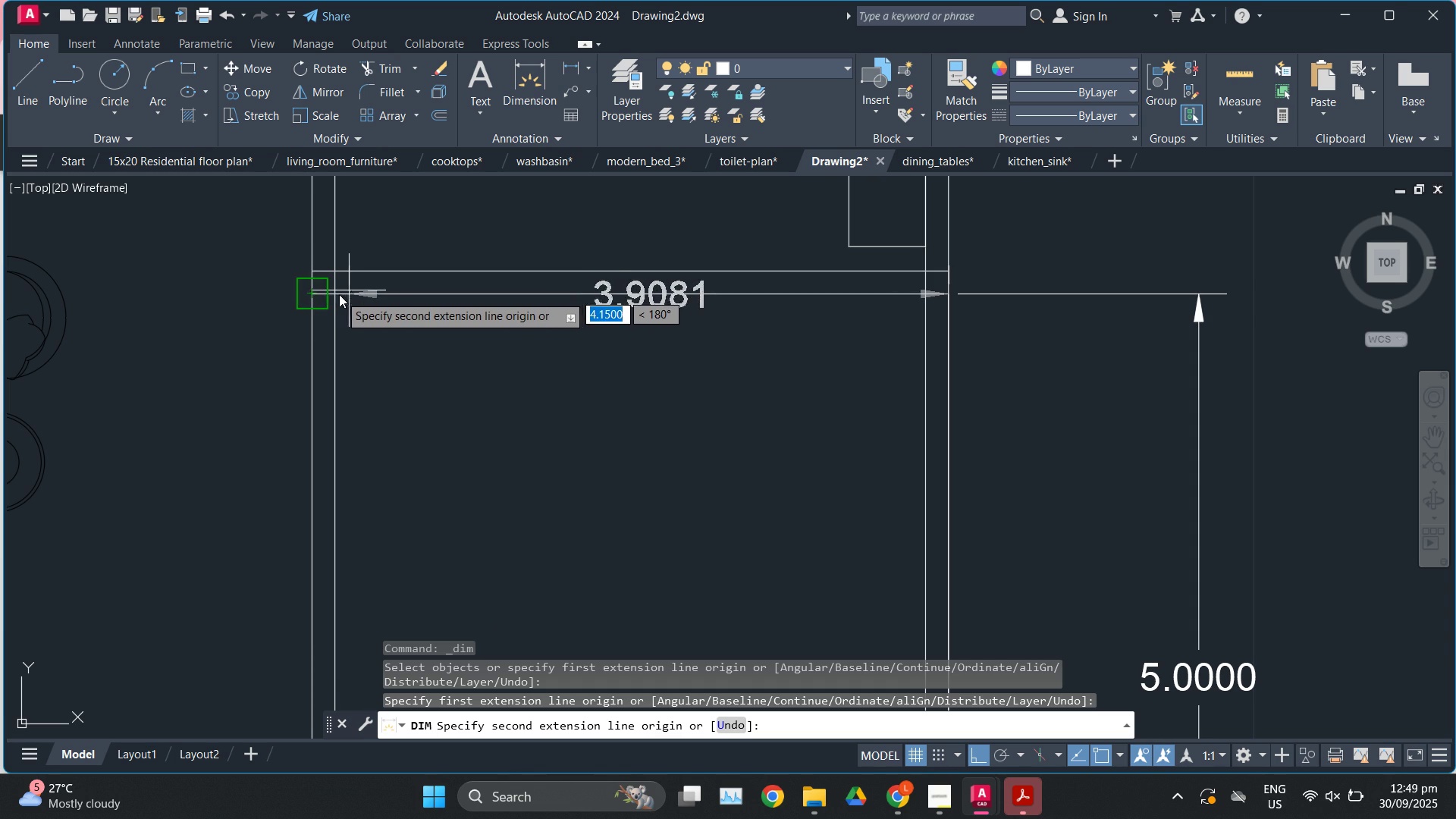 
left_click([333, 294])
 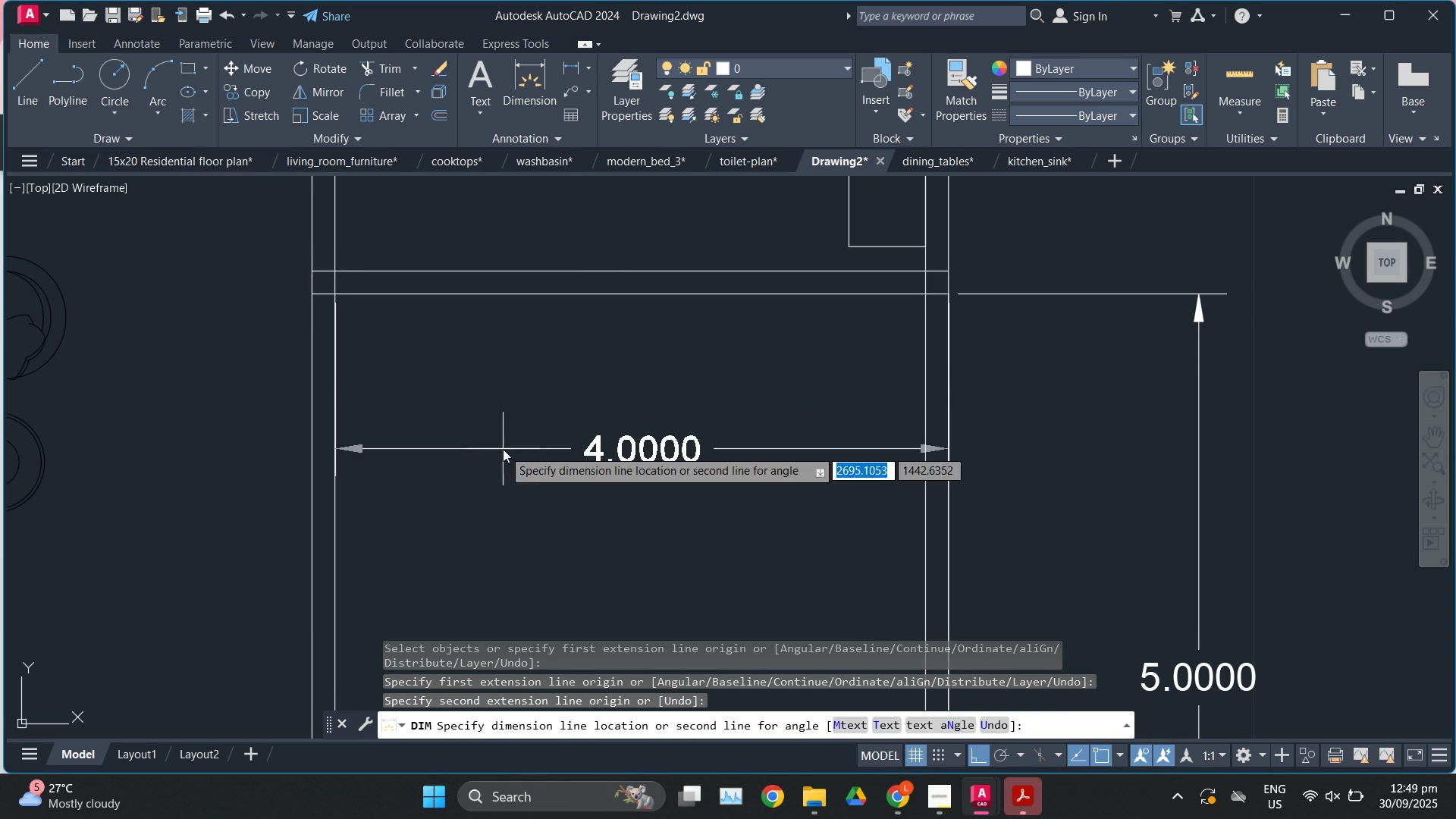 
left_click([503, 449])
 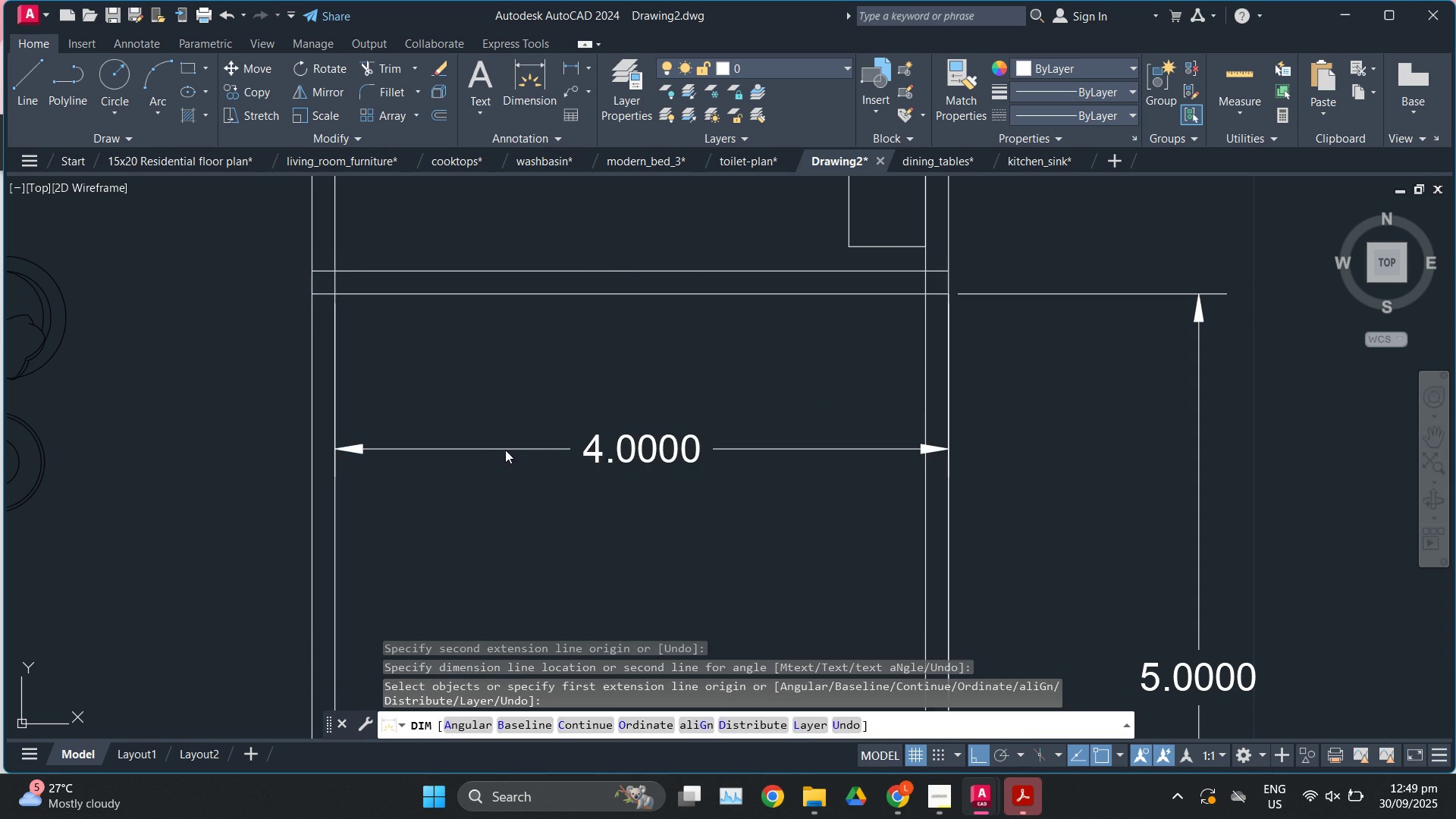 
key(Escape)
 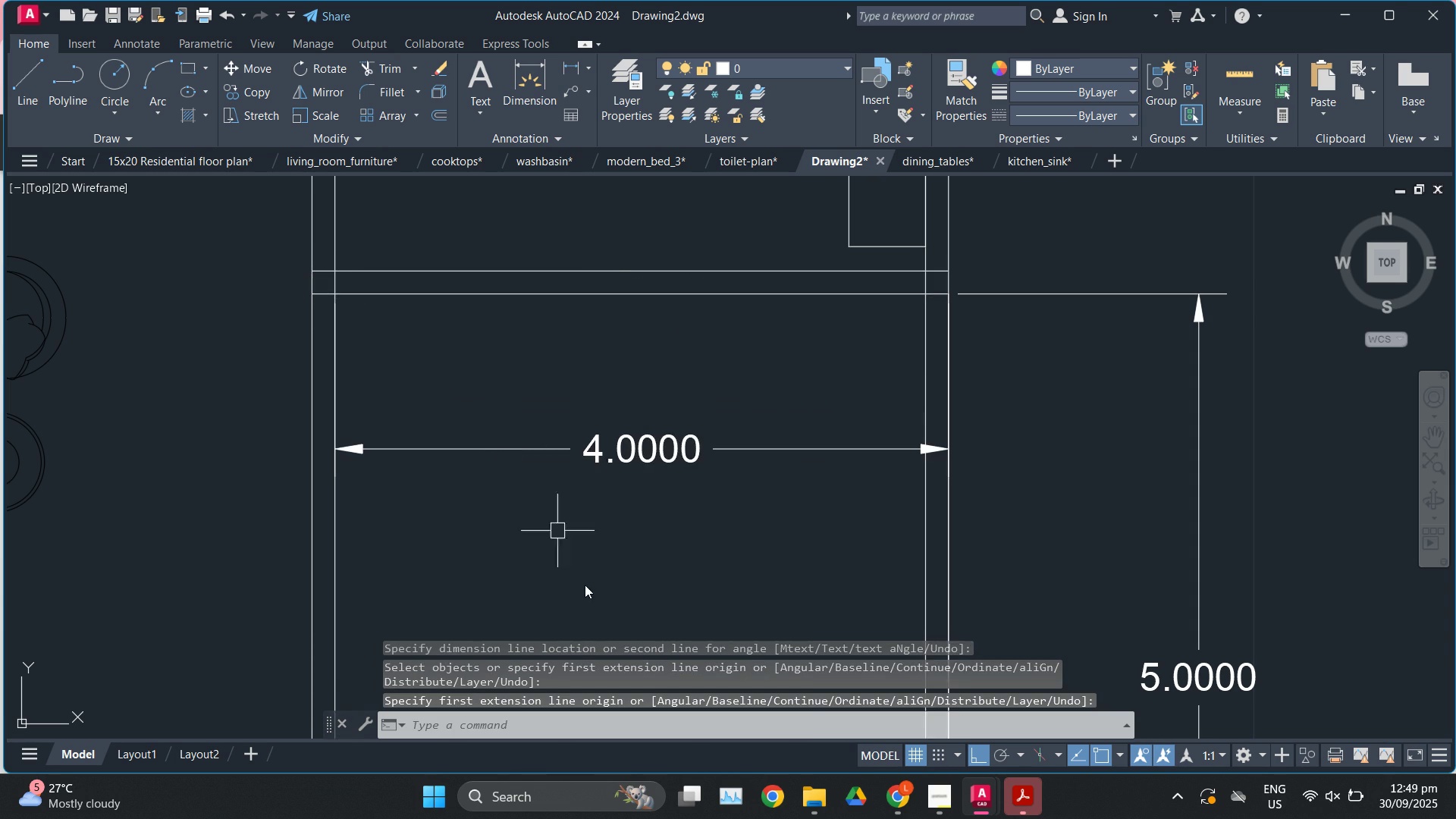 
scroll: coordinate [585, 585], scroll_direction: down, amount: 1.0
 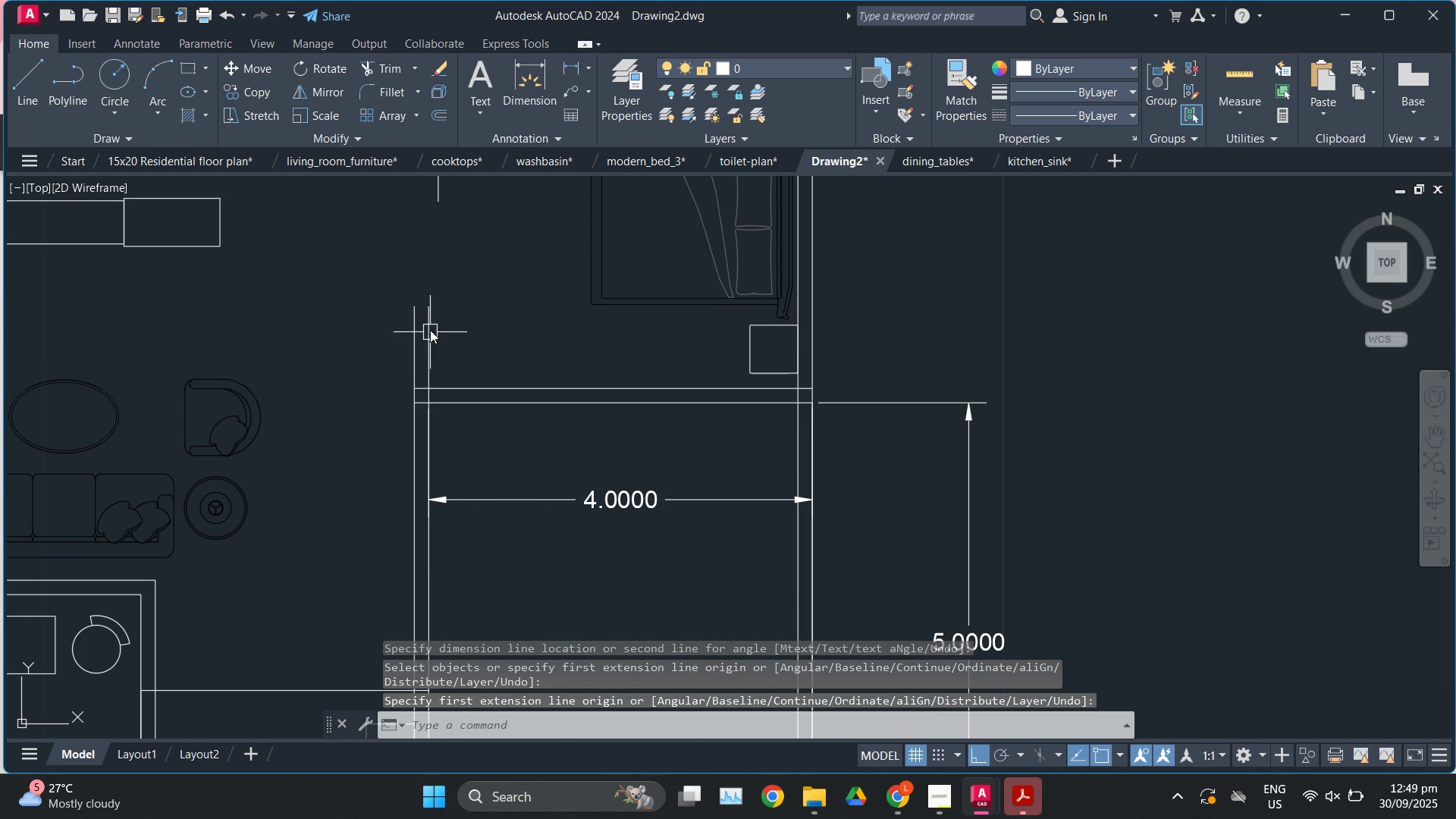 
left_click([430, 330])
 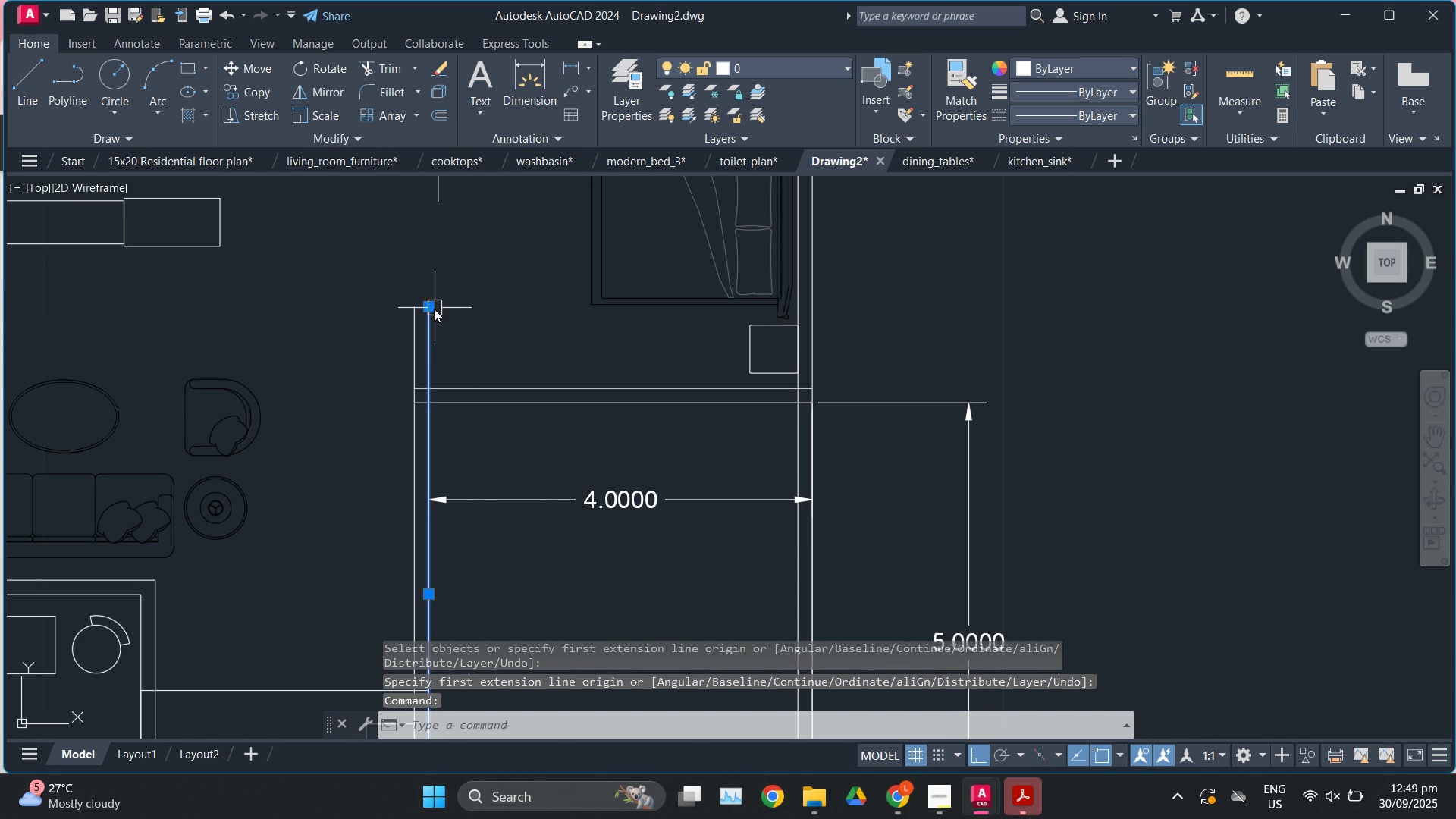 
key(Escape)
 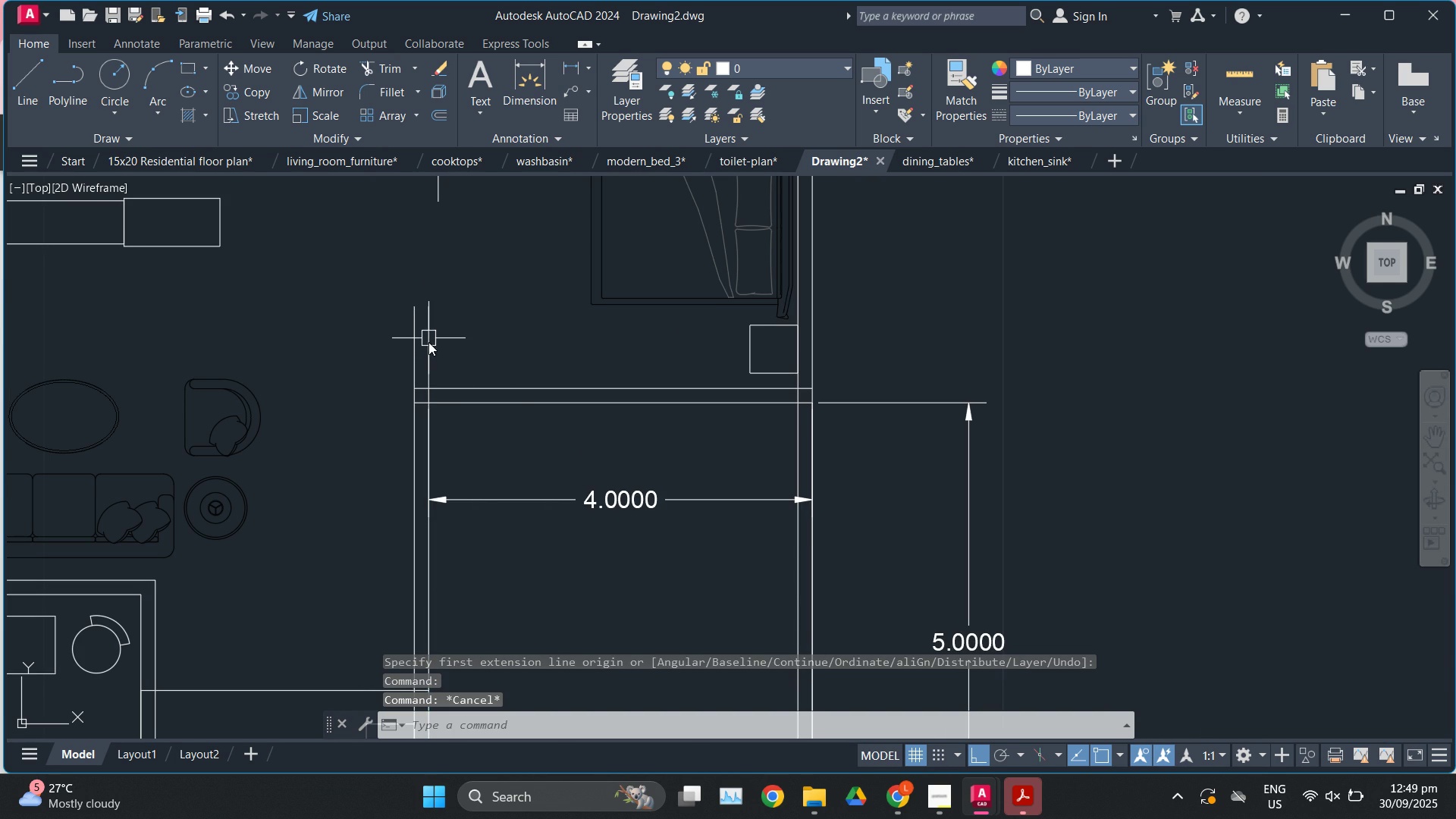 
scroll: coordinate [446, 331], scroll_direction: down, amount: 2.0
 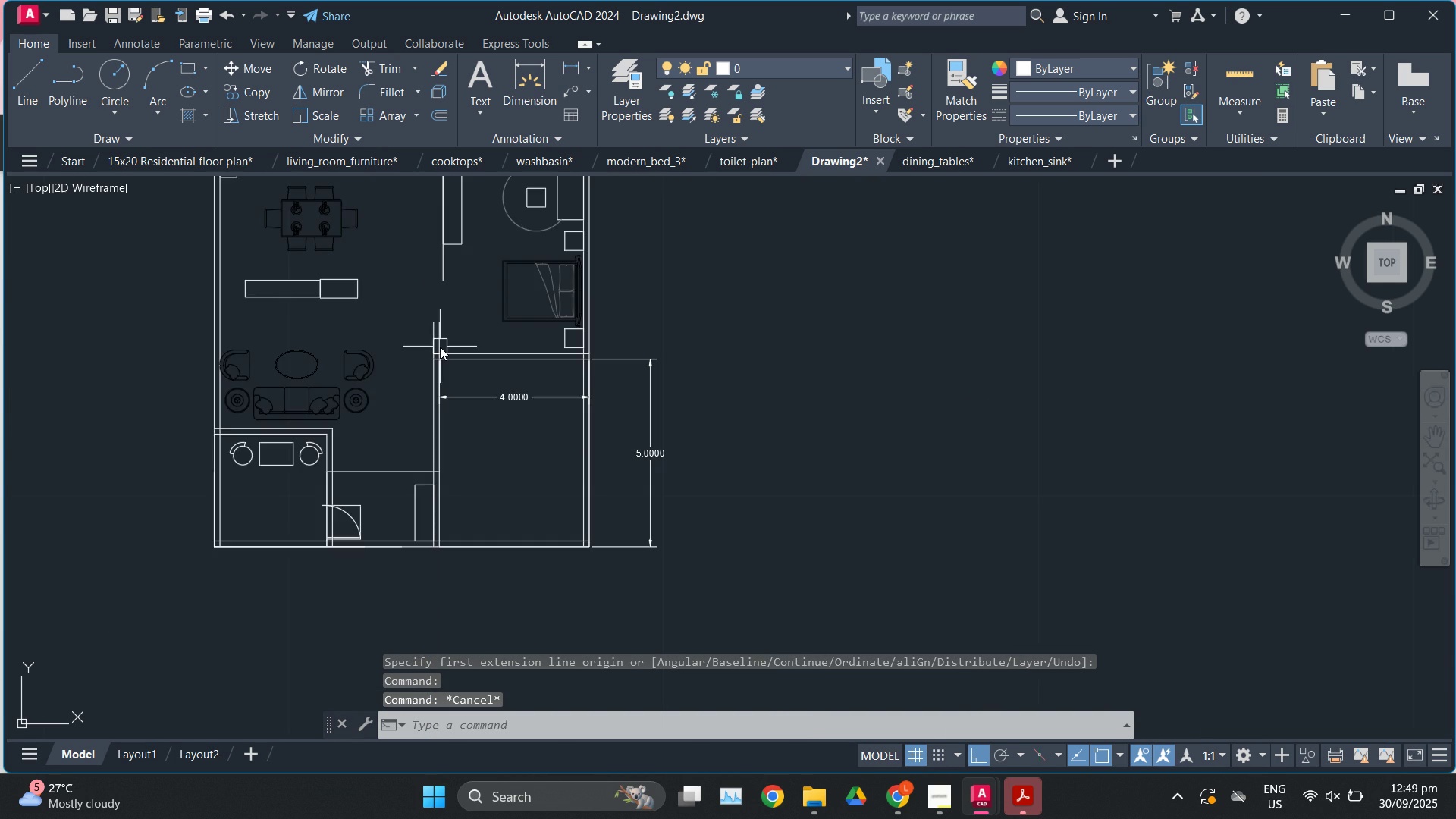 
scroll: coordinate [440, 347], scroll_direction: up, amount: 2.0